 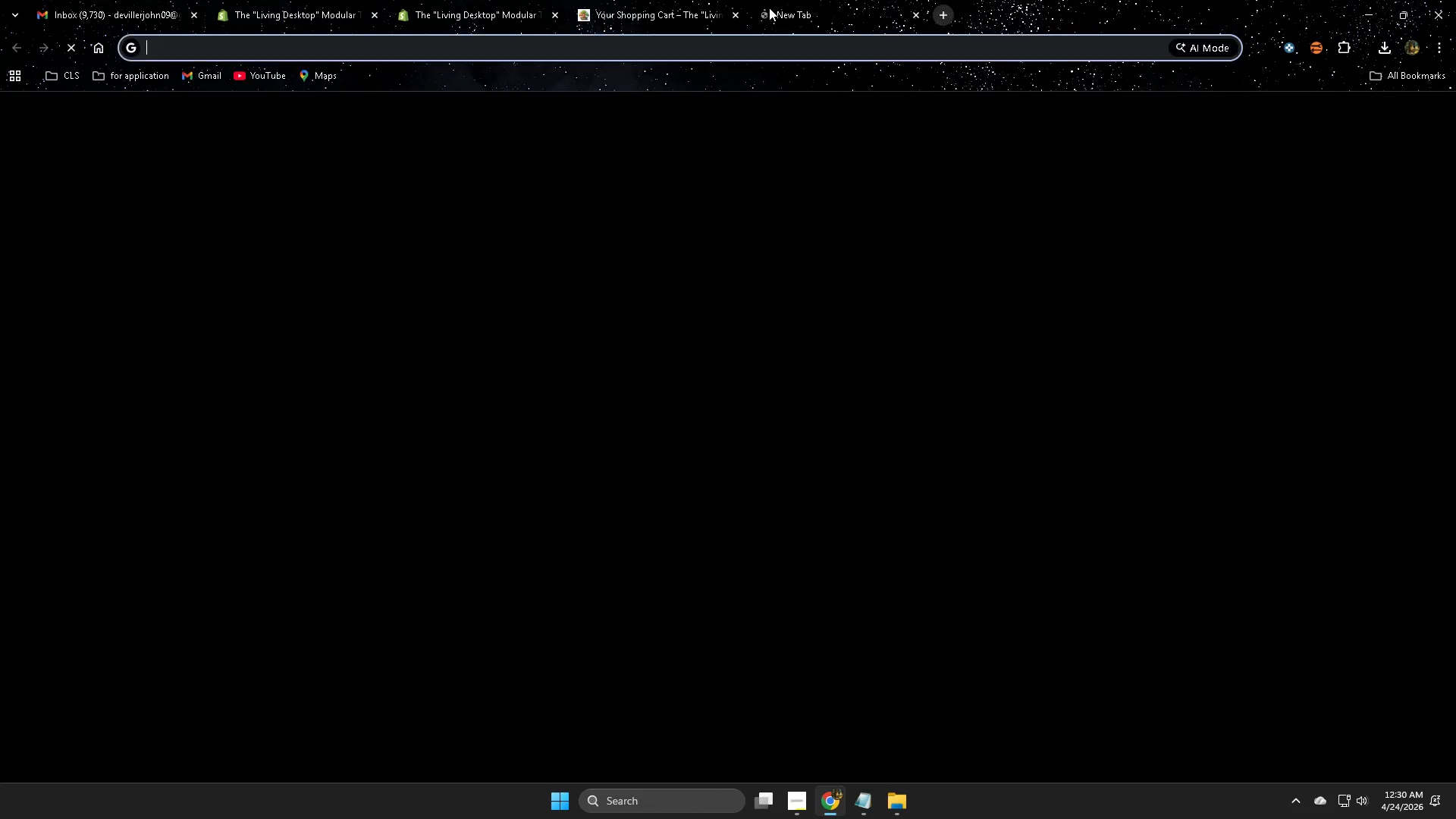 
type(ca)
 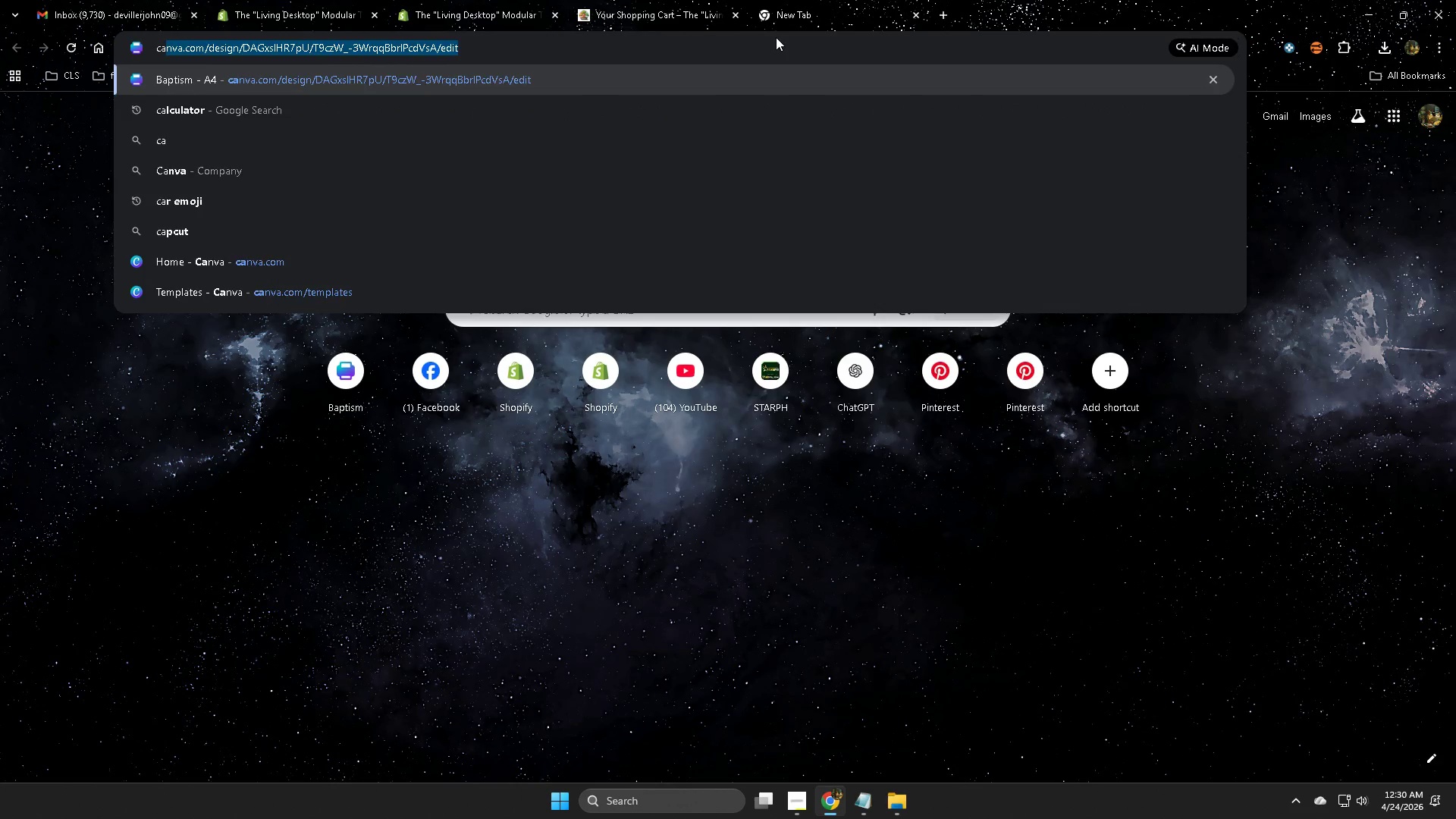 
key(Enter)
 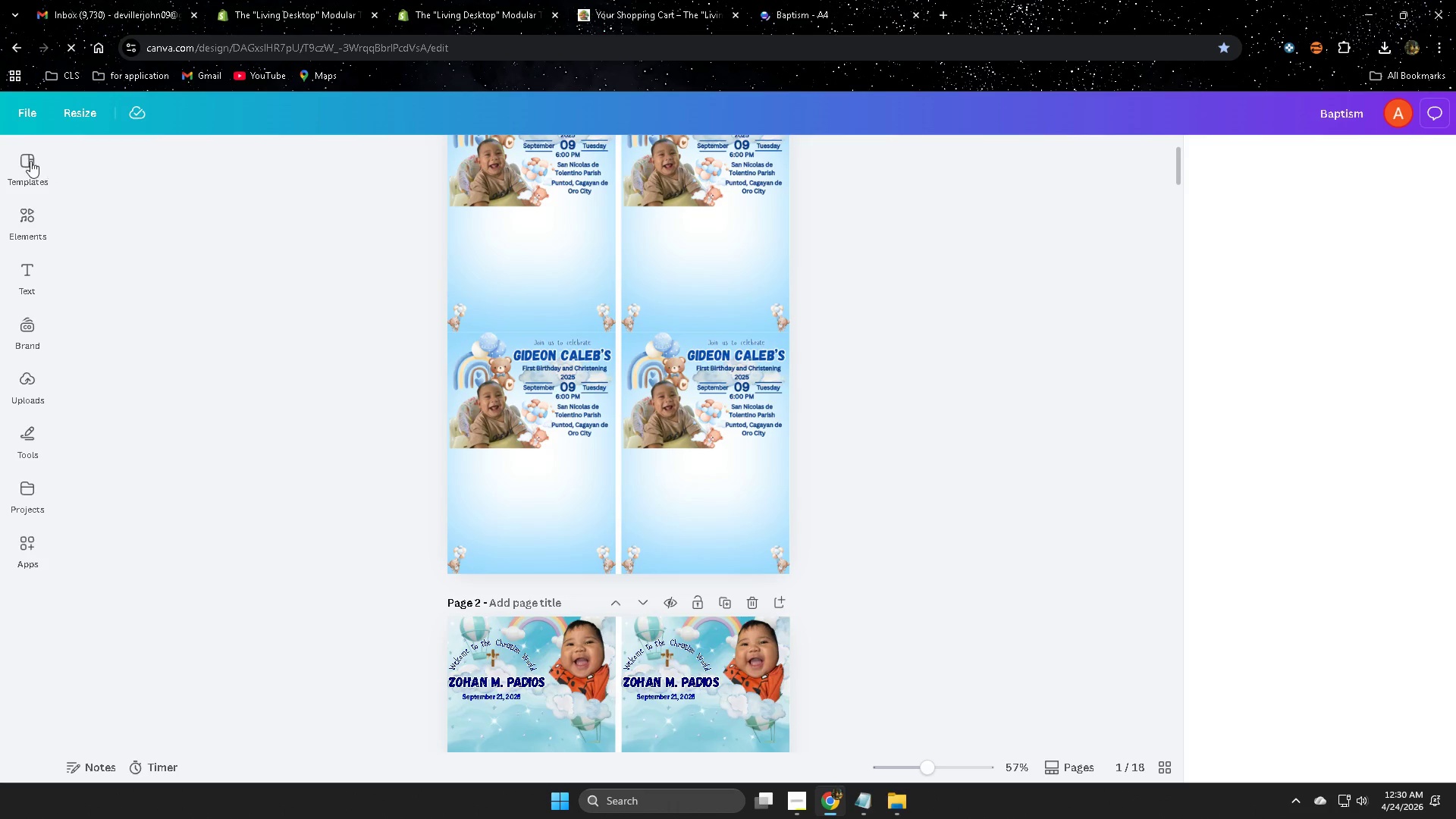 
left_click([27, 109])
 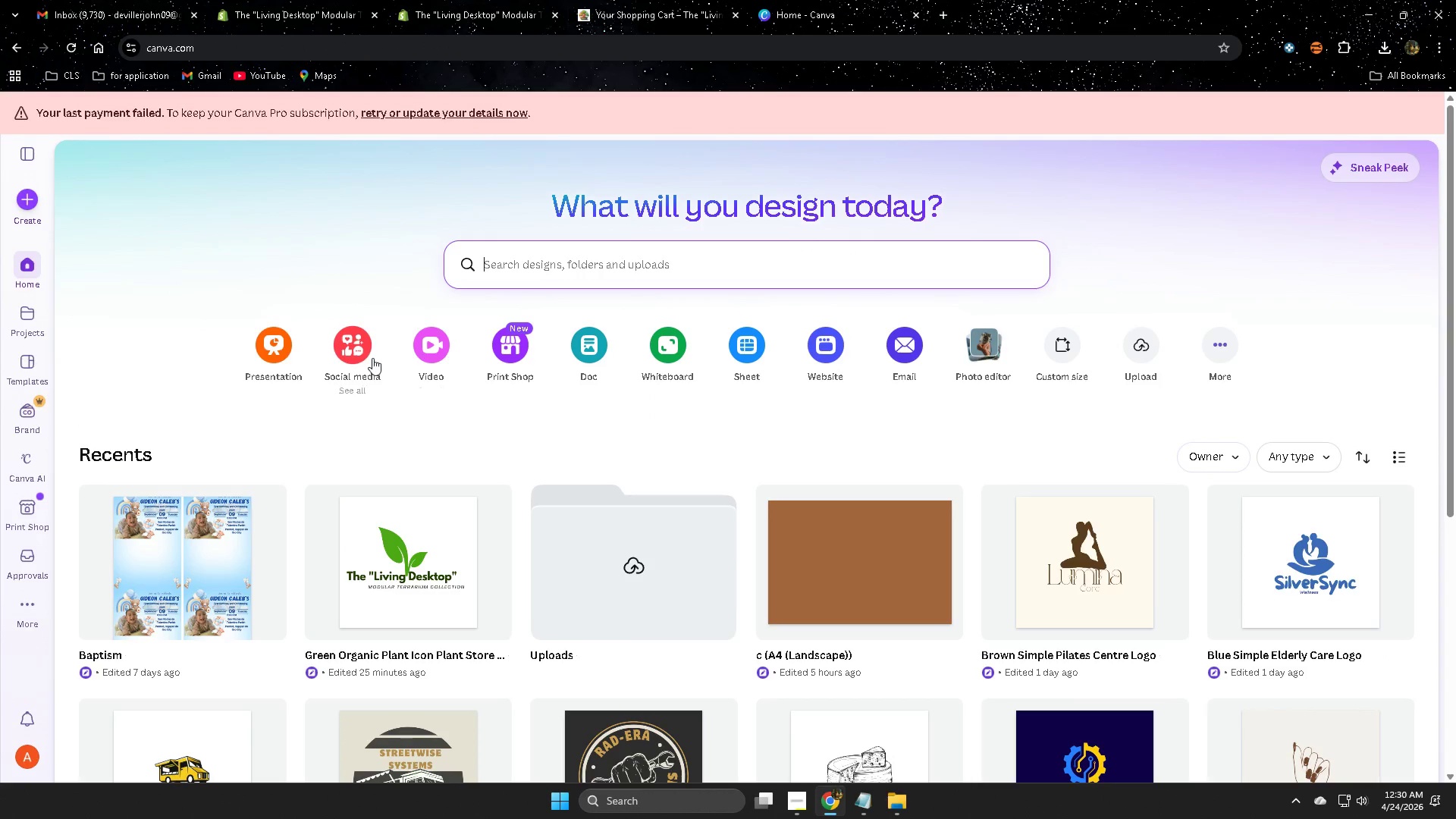 
wait(6.52)
 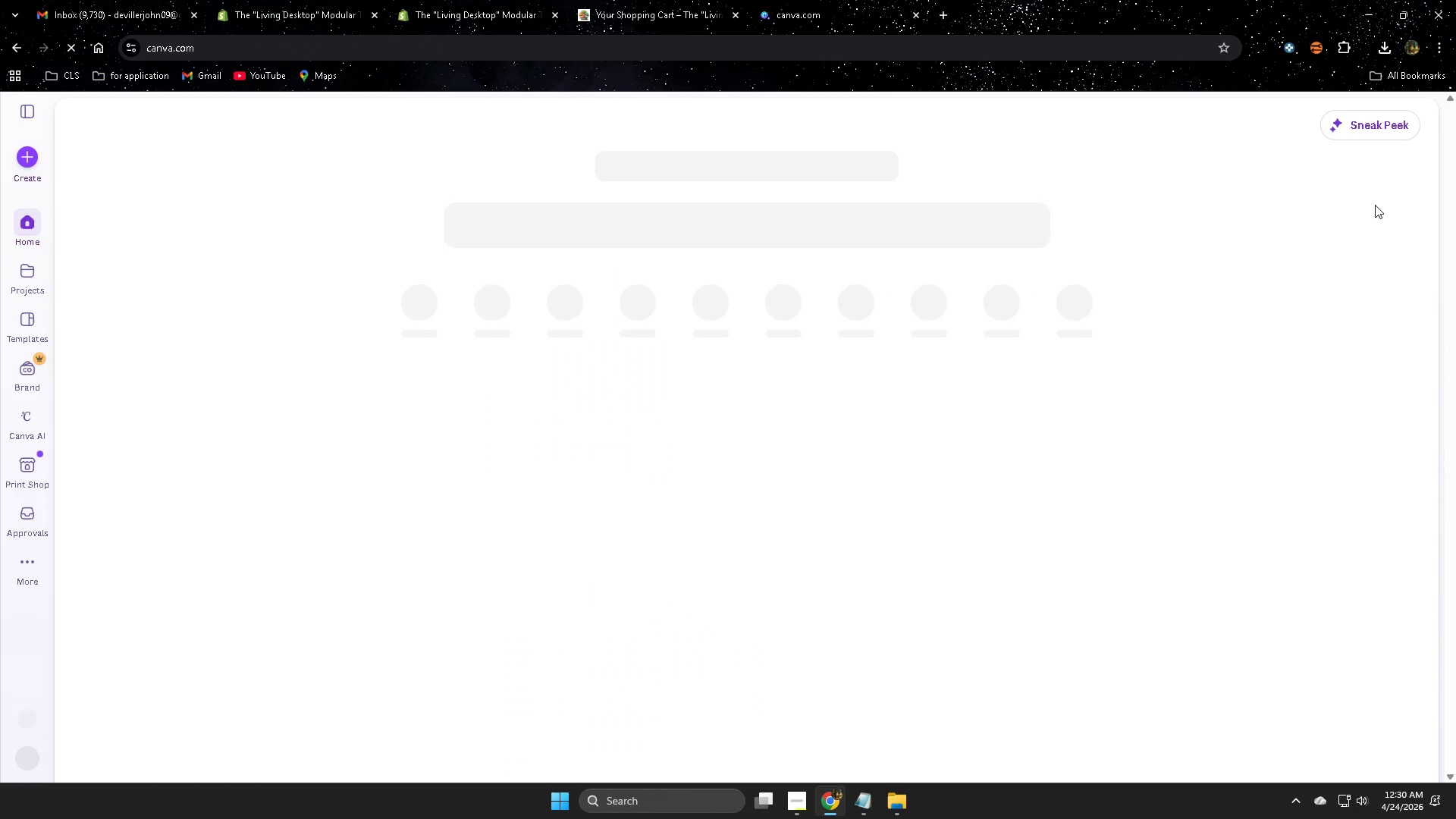 
left_click([24, 322])
 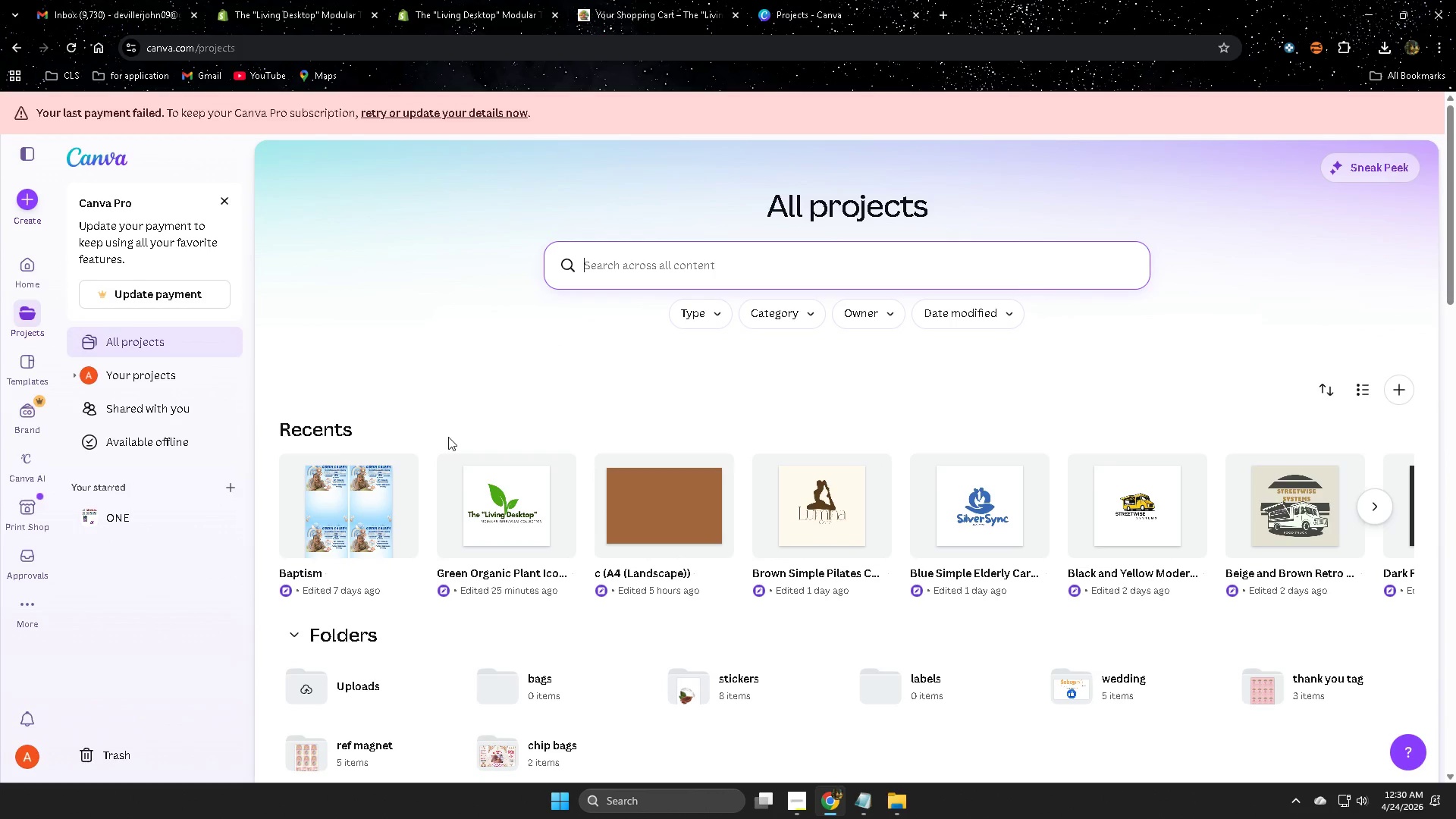 
scroll: coordinate [611, 414], scroll_direction: down, amount: 1.0
 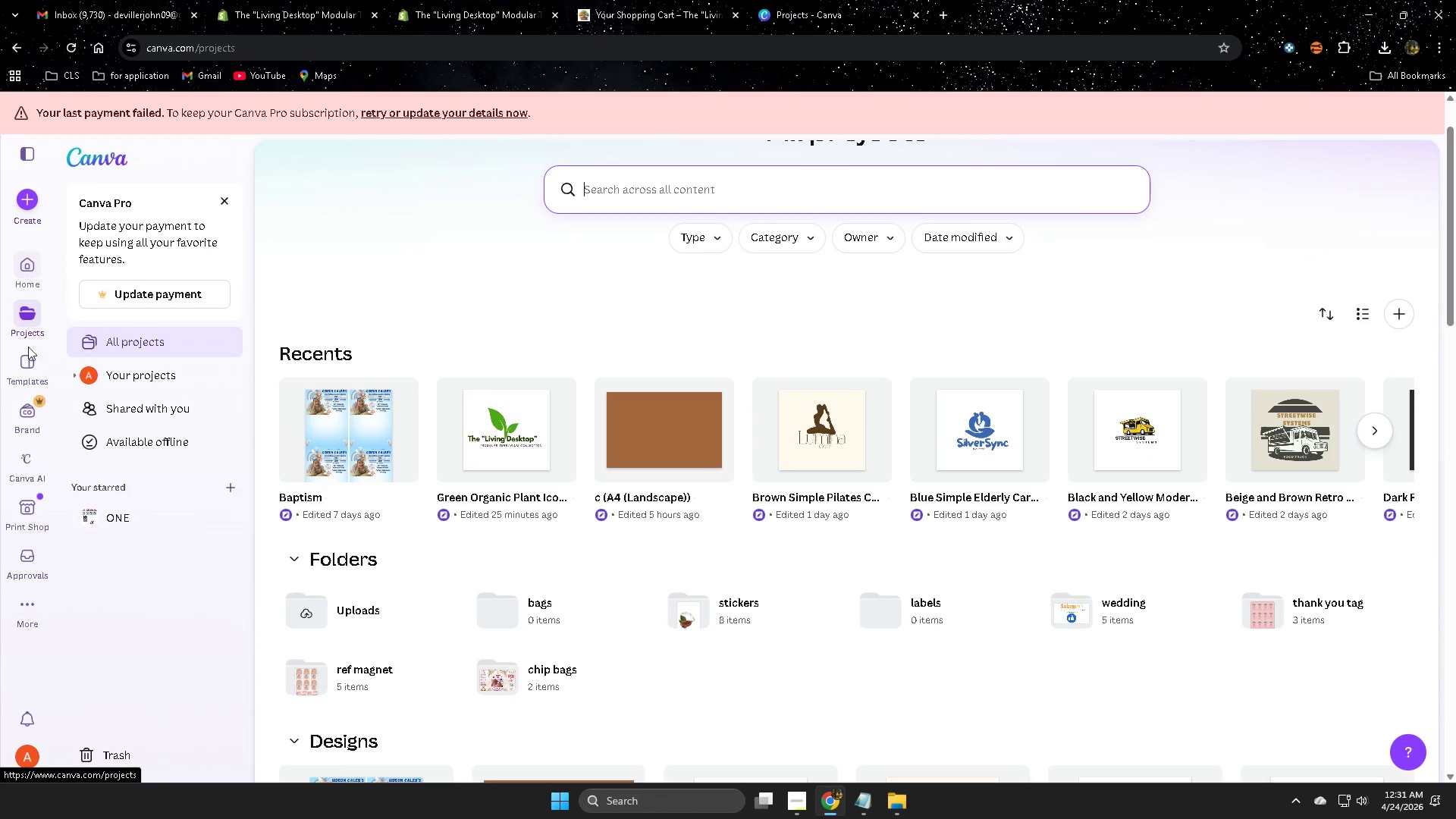 
left_click([30, 271])
 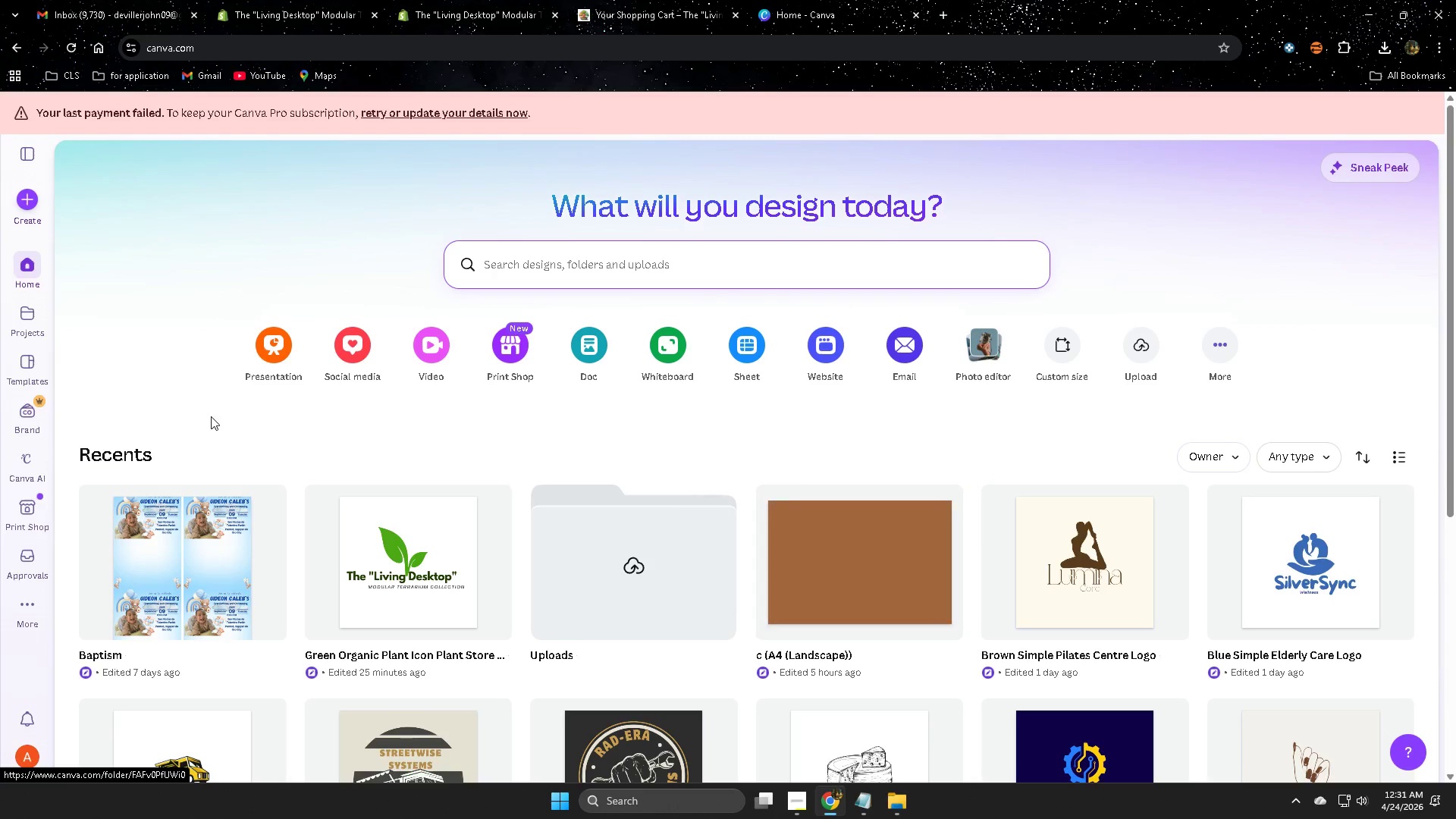 
left_click([25, 318])
 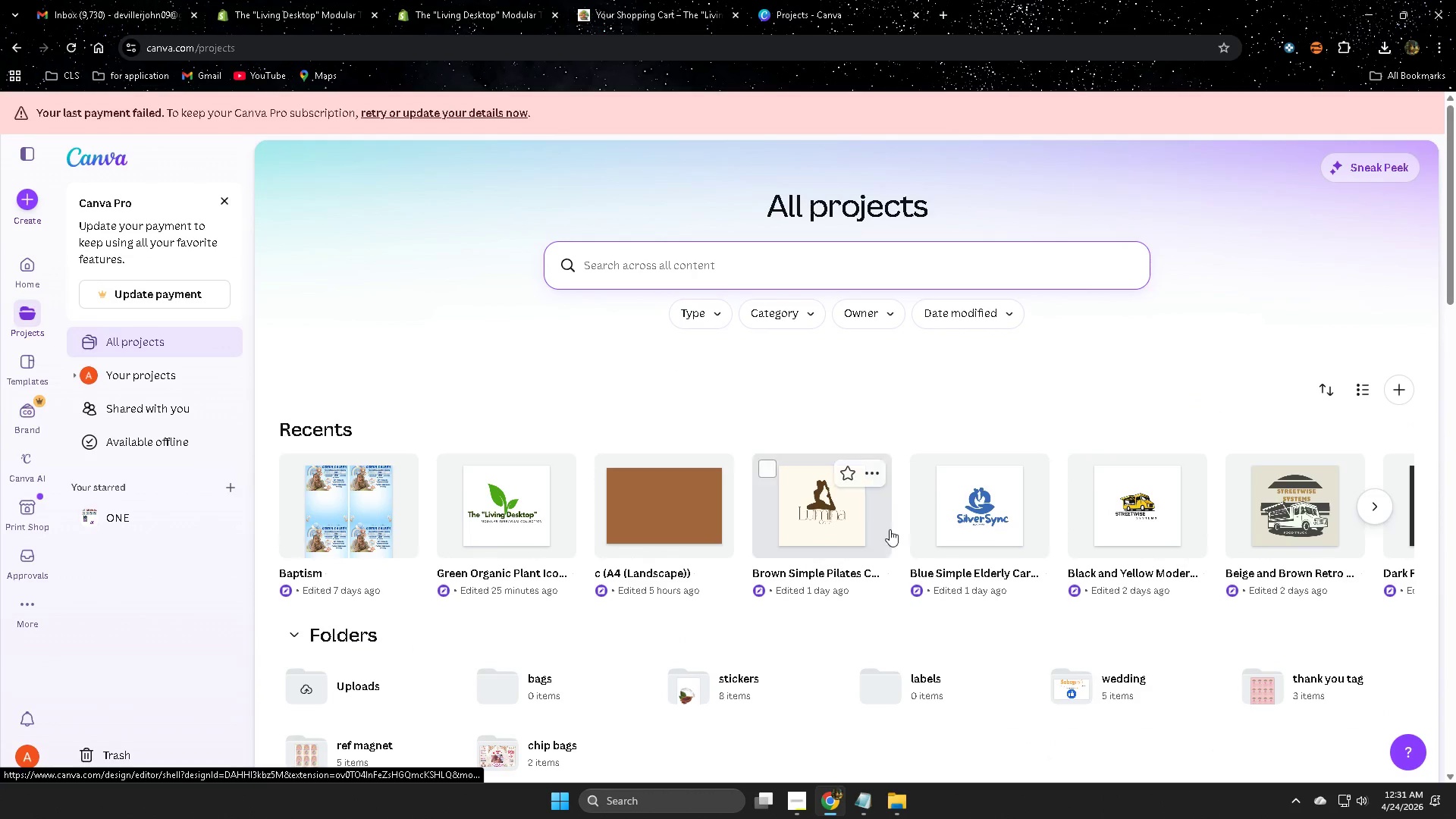 
scroll: coordinate [1256, 621], scroll_direction: down, amount: 3.0
 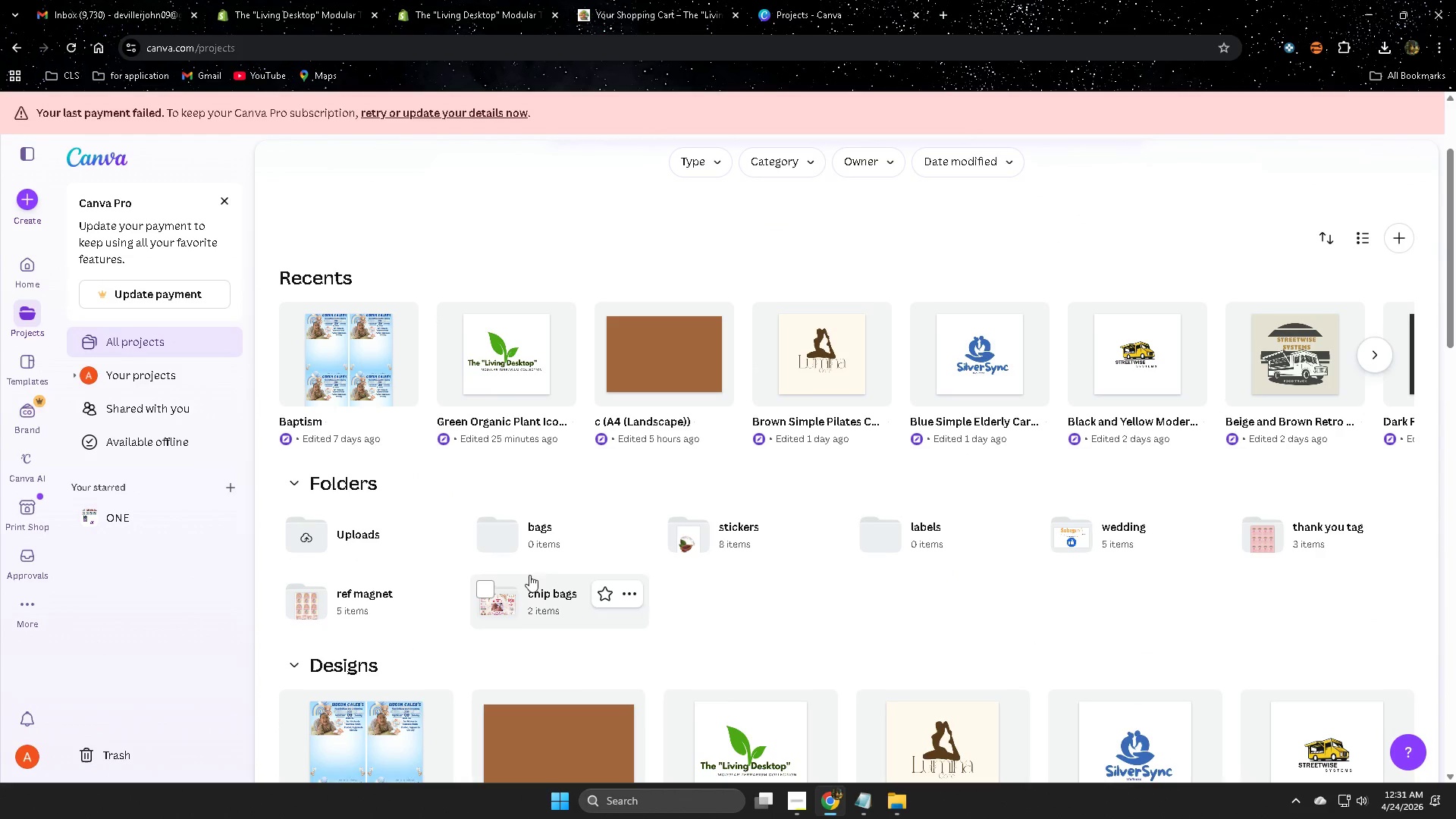 
left_click([664, 531])
 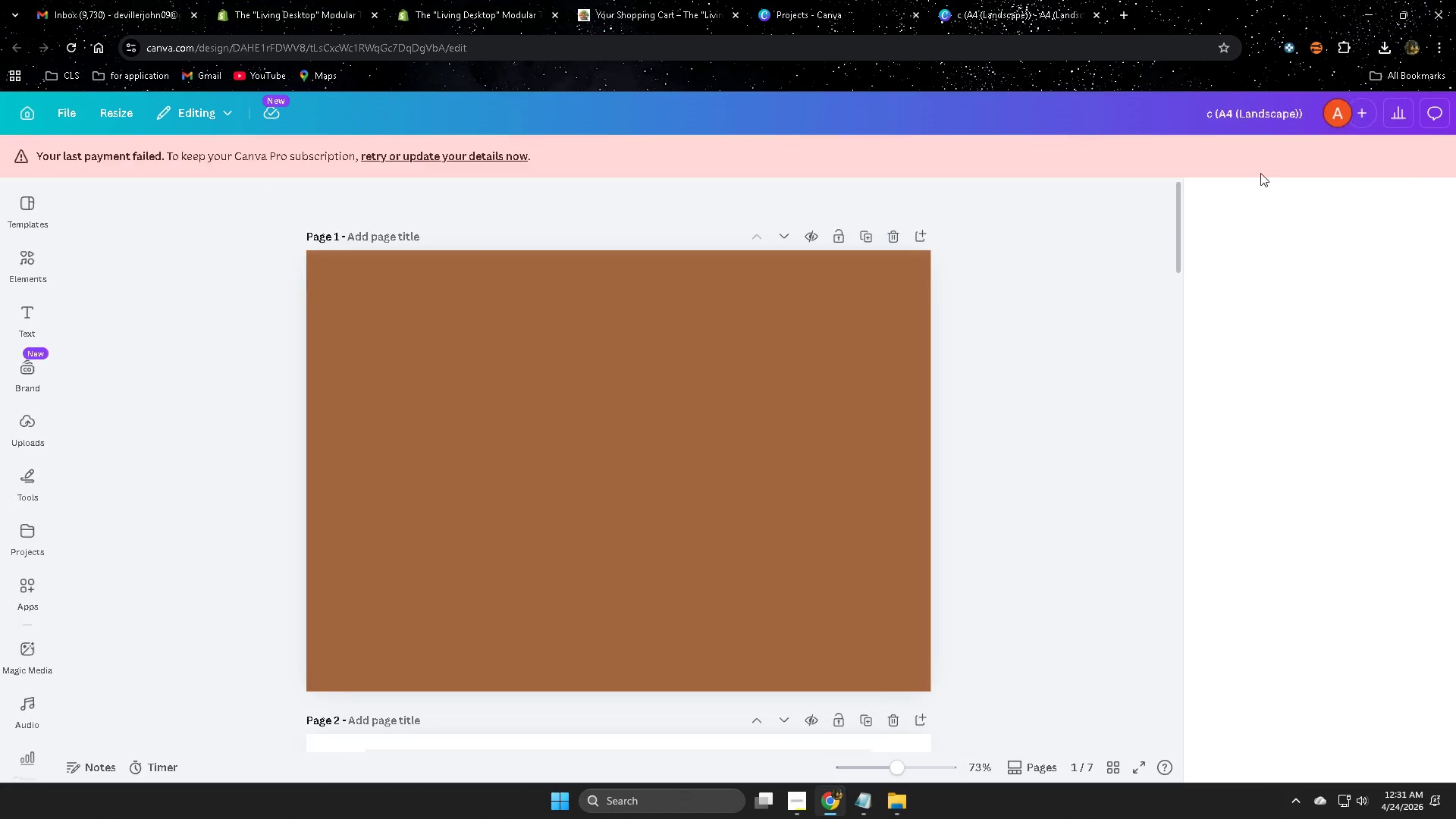 
scroll: coordinate [896, 631], scroll_direction: up, amount: 2.0
 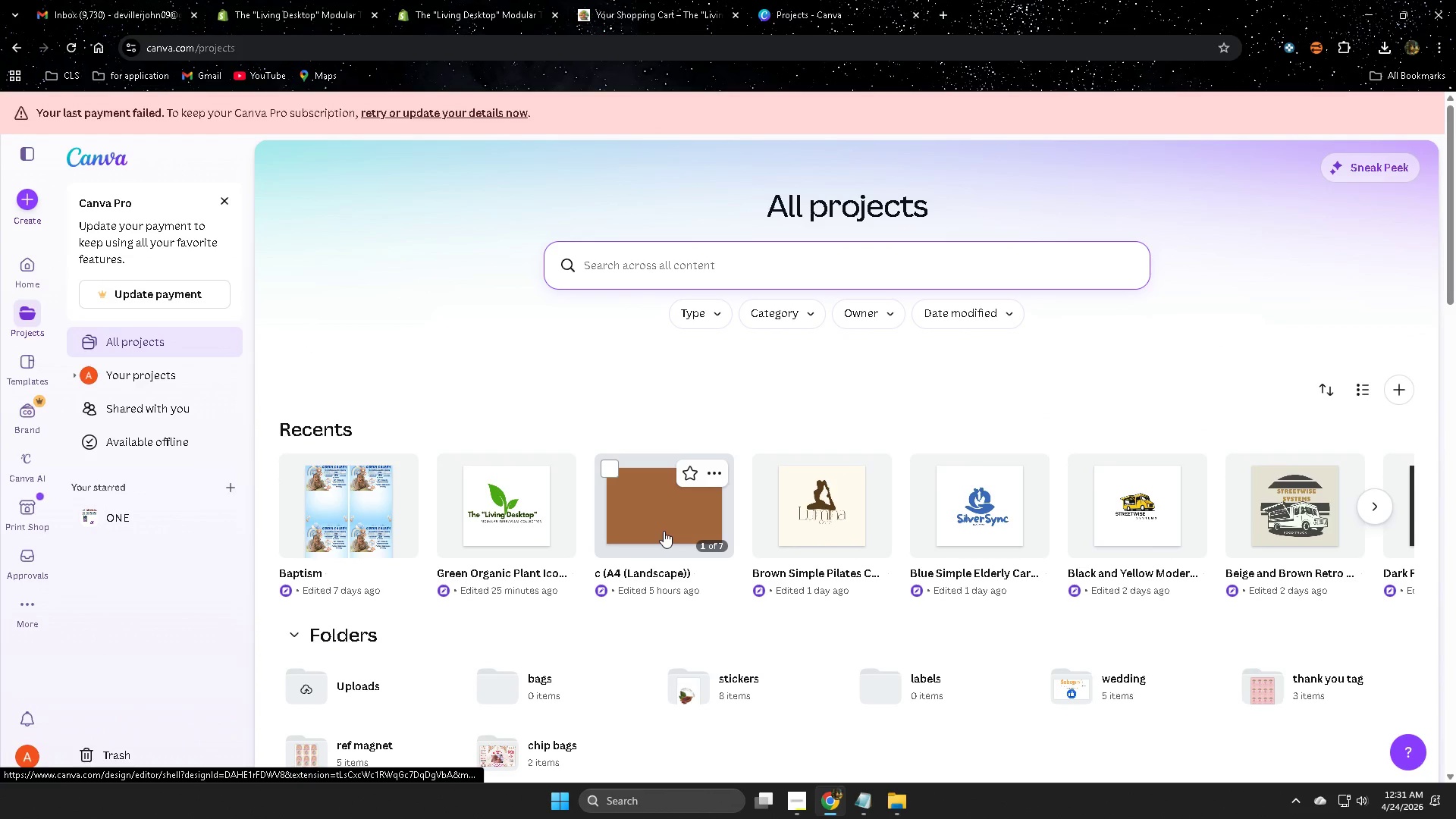 
left_click([1436, 193])
 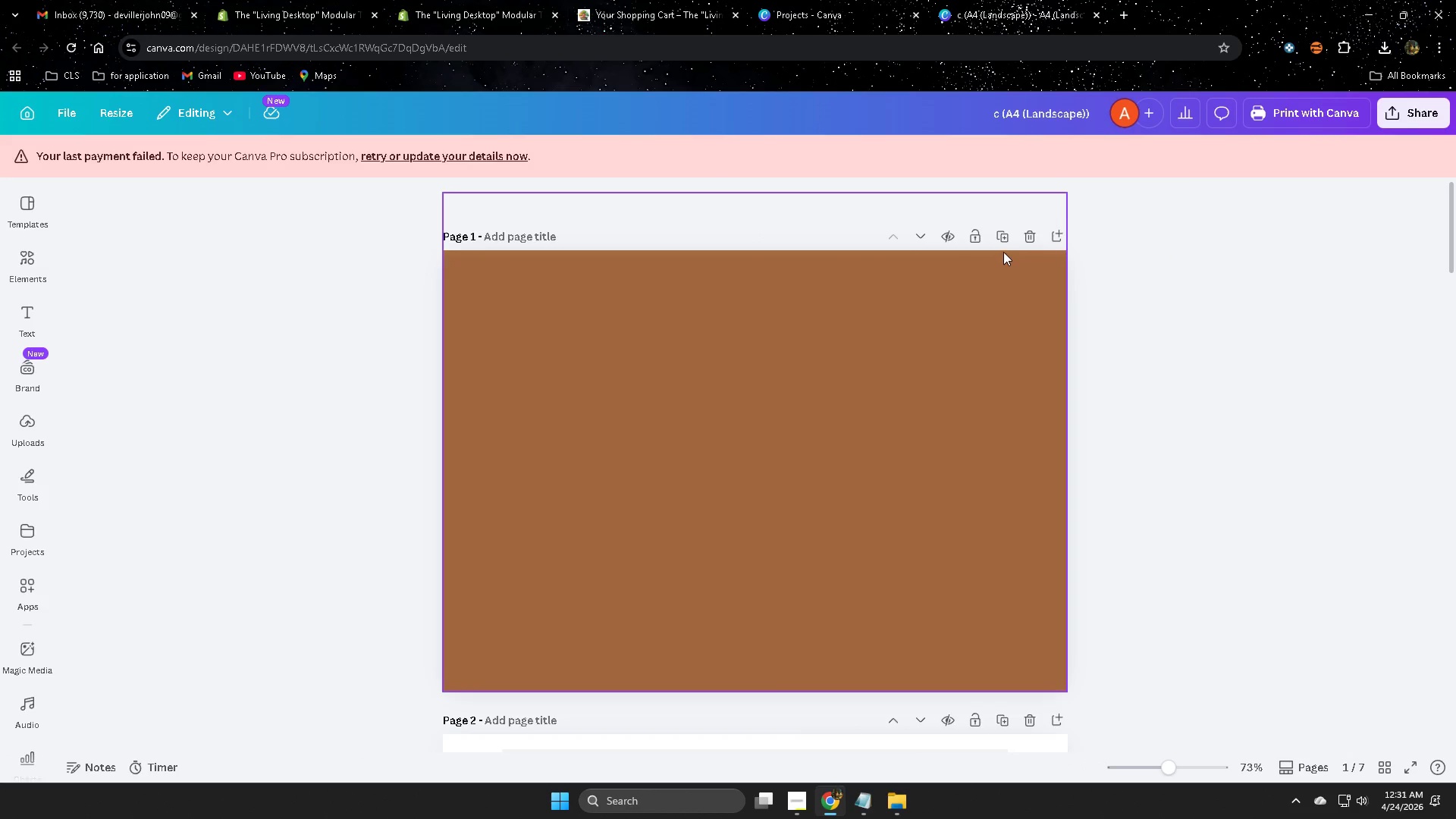 
left_click([1031, 236])
 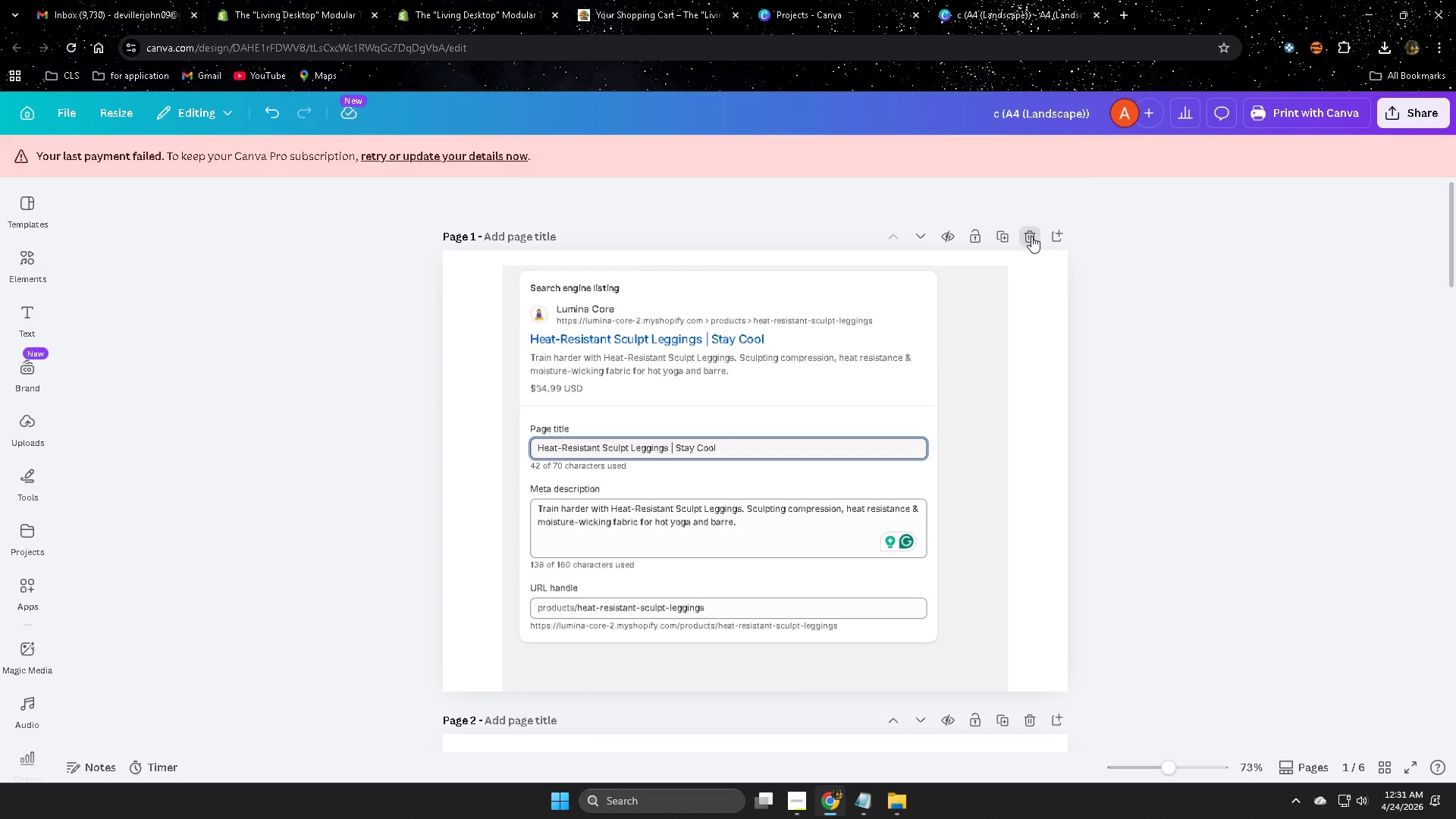 
double_click([1031, 236])
 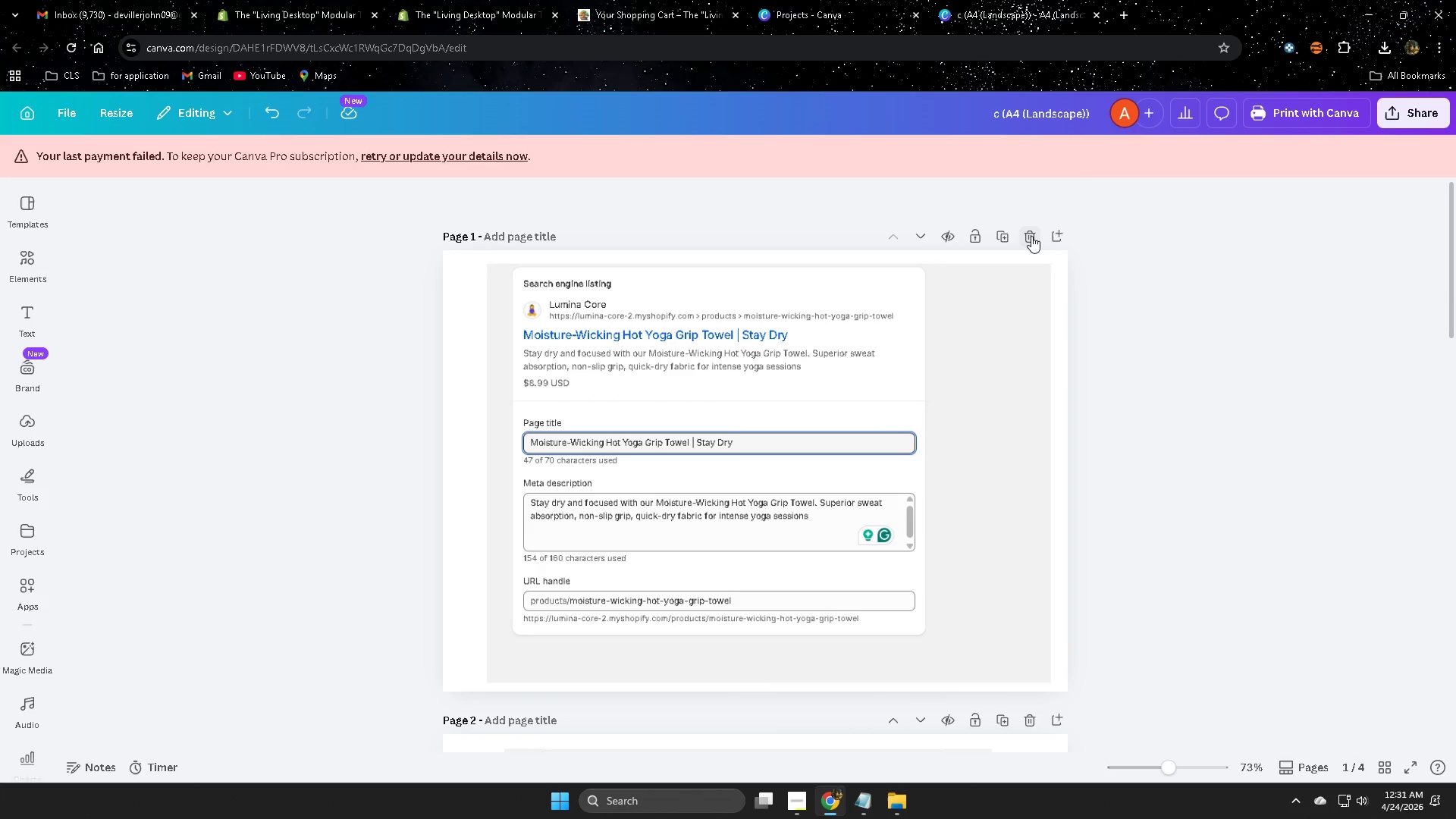 
triple_click([1031, 236])
 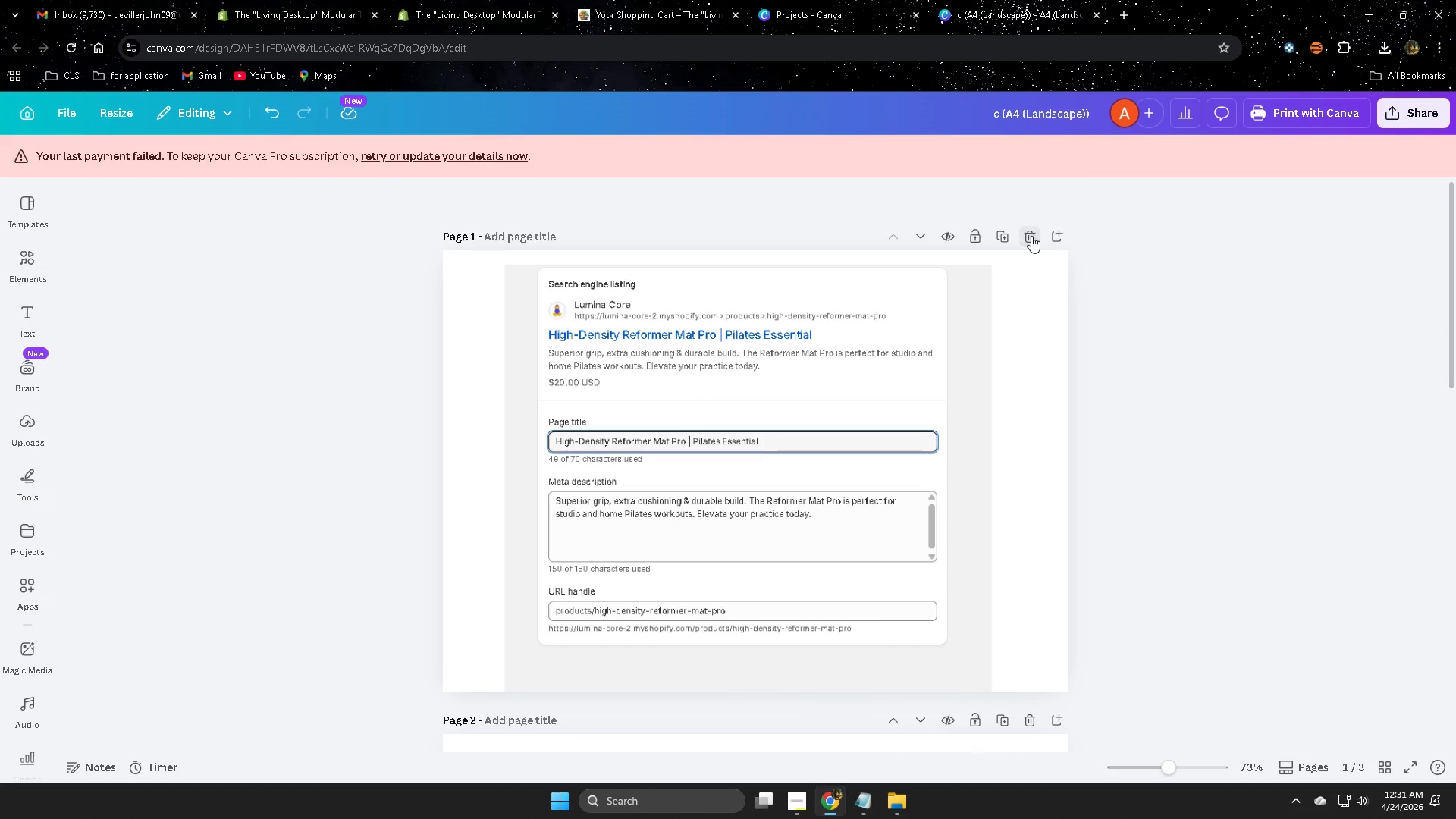 
triple_click([1031, 236])
 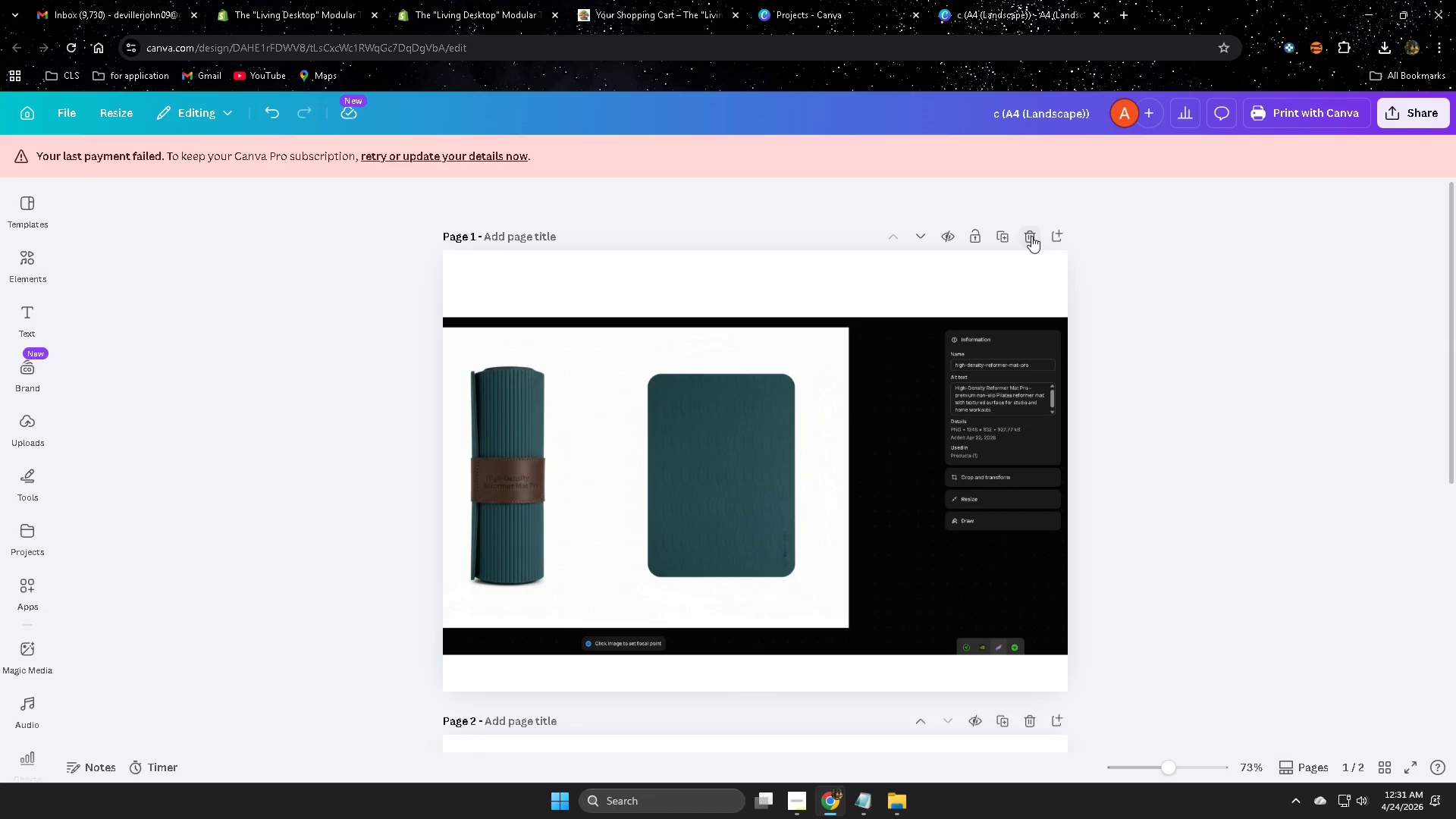 
left_click([1031, 236])
 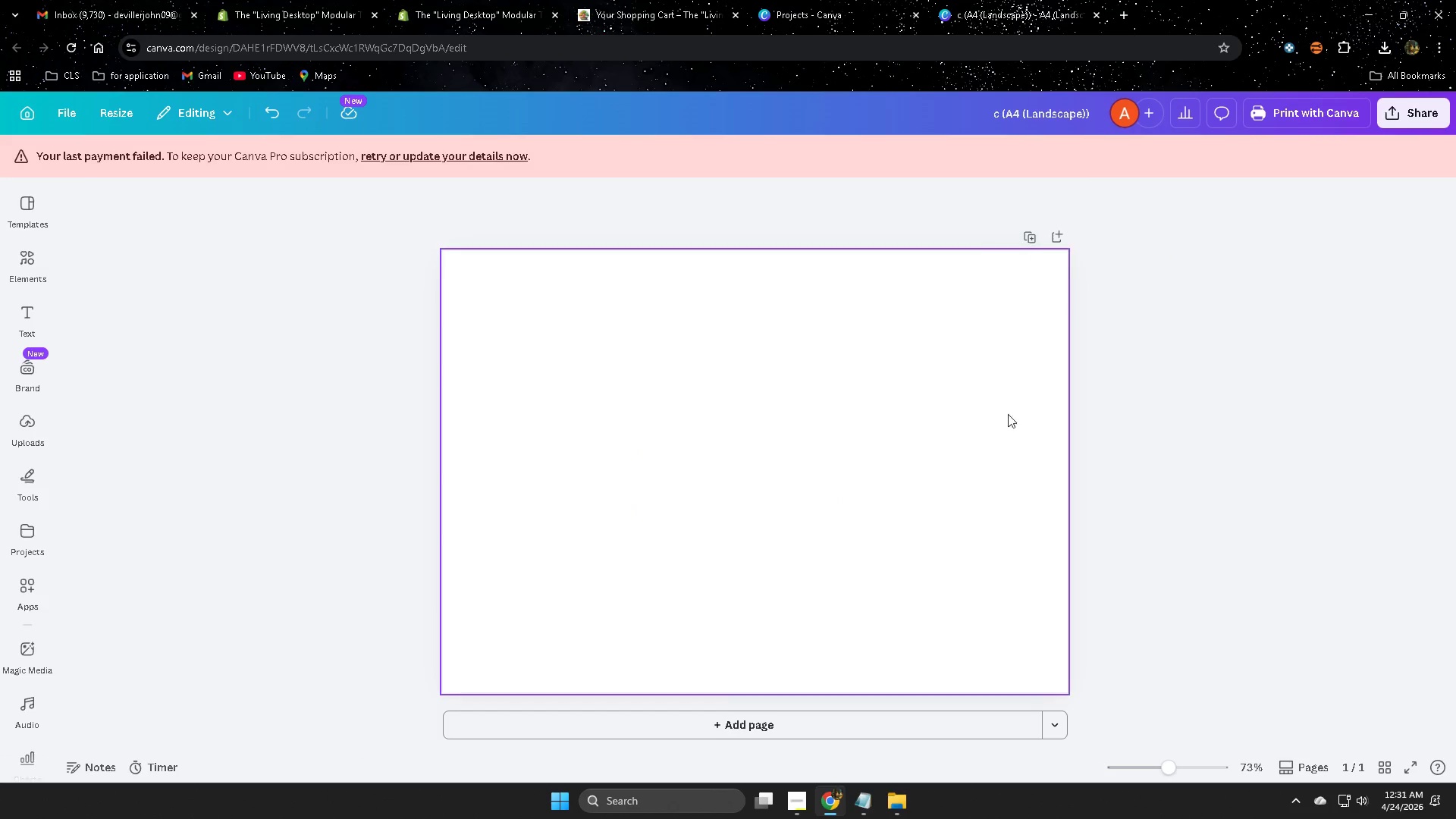 
left_click([188, 262])
 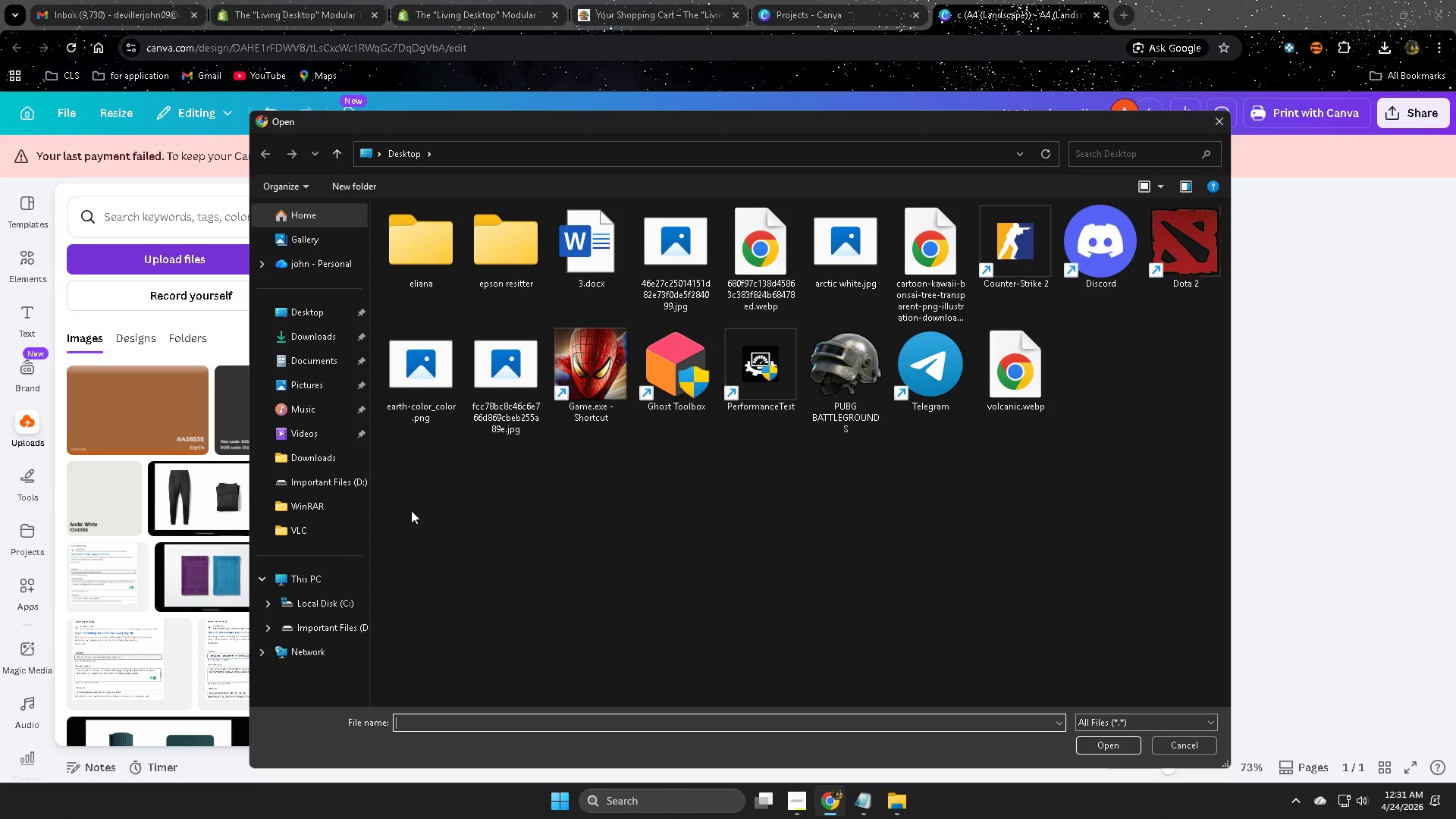 
scroll: coordinate [868, 598], scroll_direction: down, amount: 1.0
 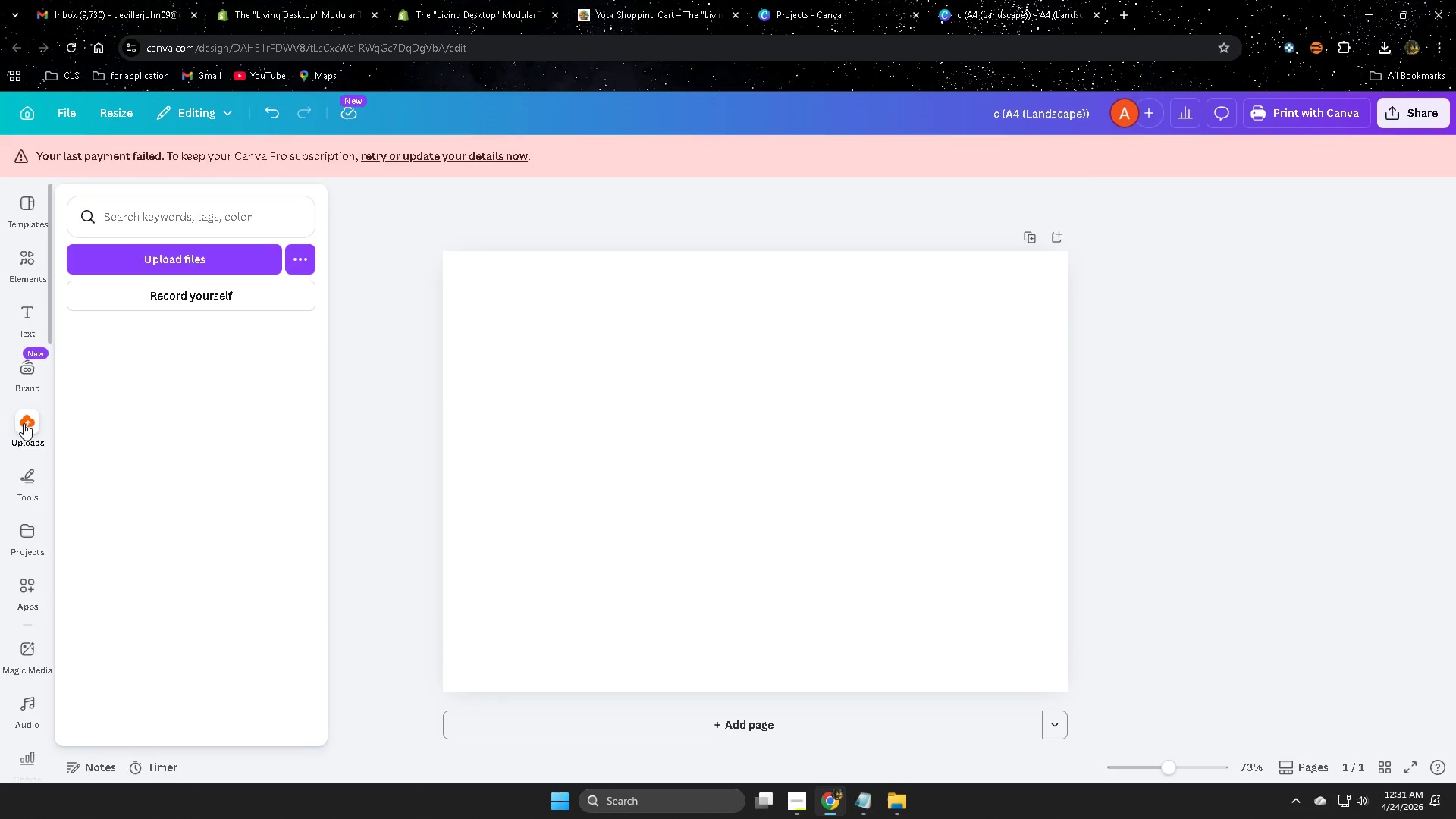 
left_click([317, 479])
 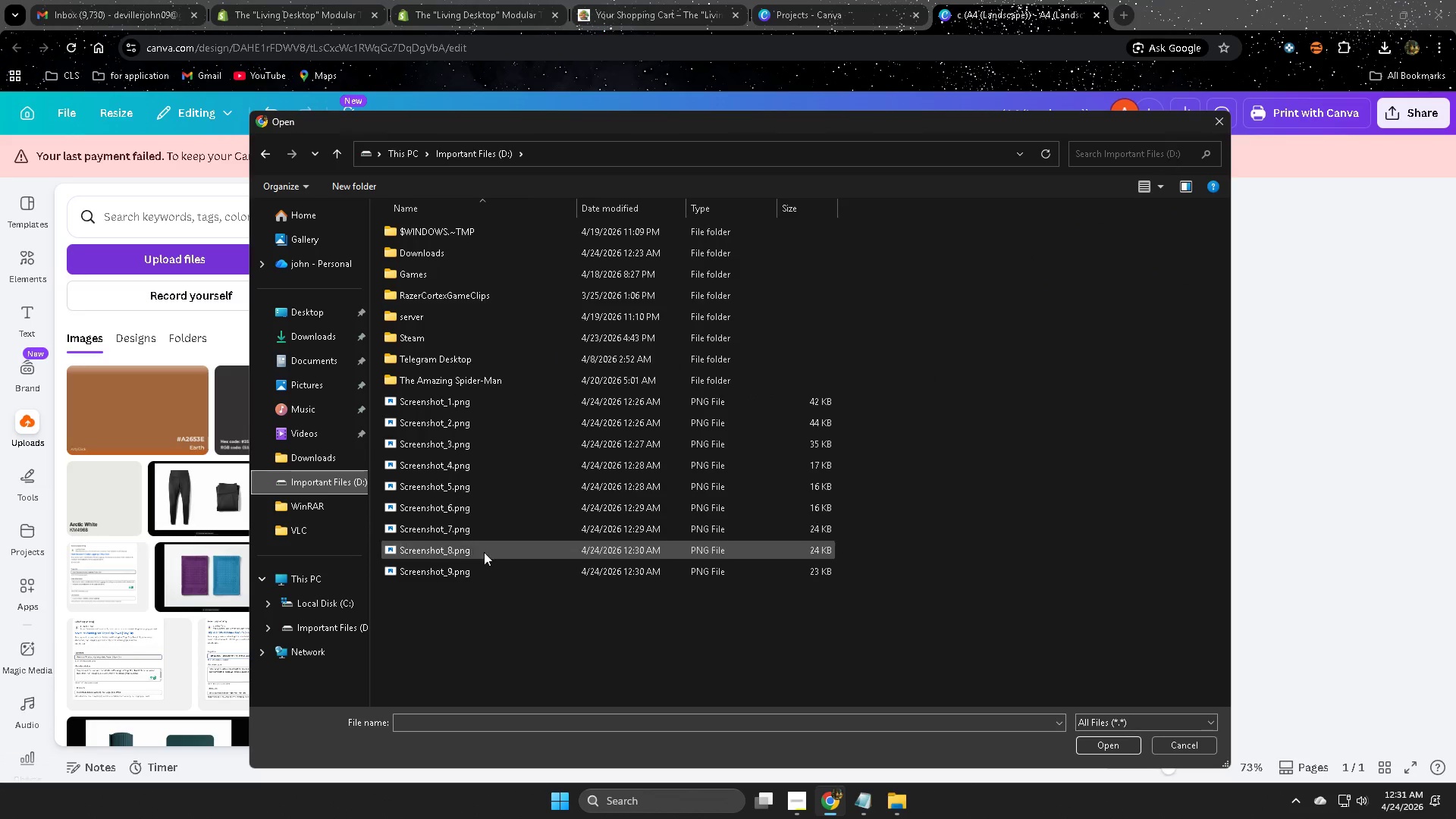 
left_click_drag(start_coordinate=[537, 590], to_coordinate=[525, 403])
 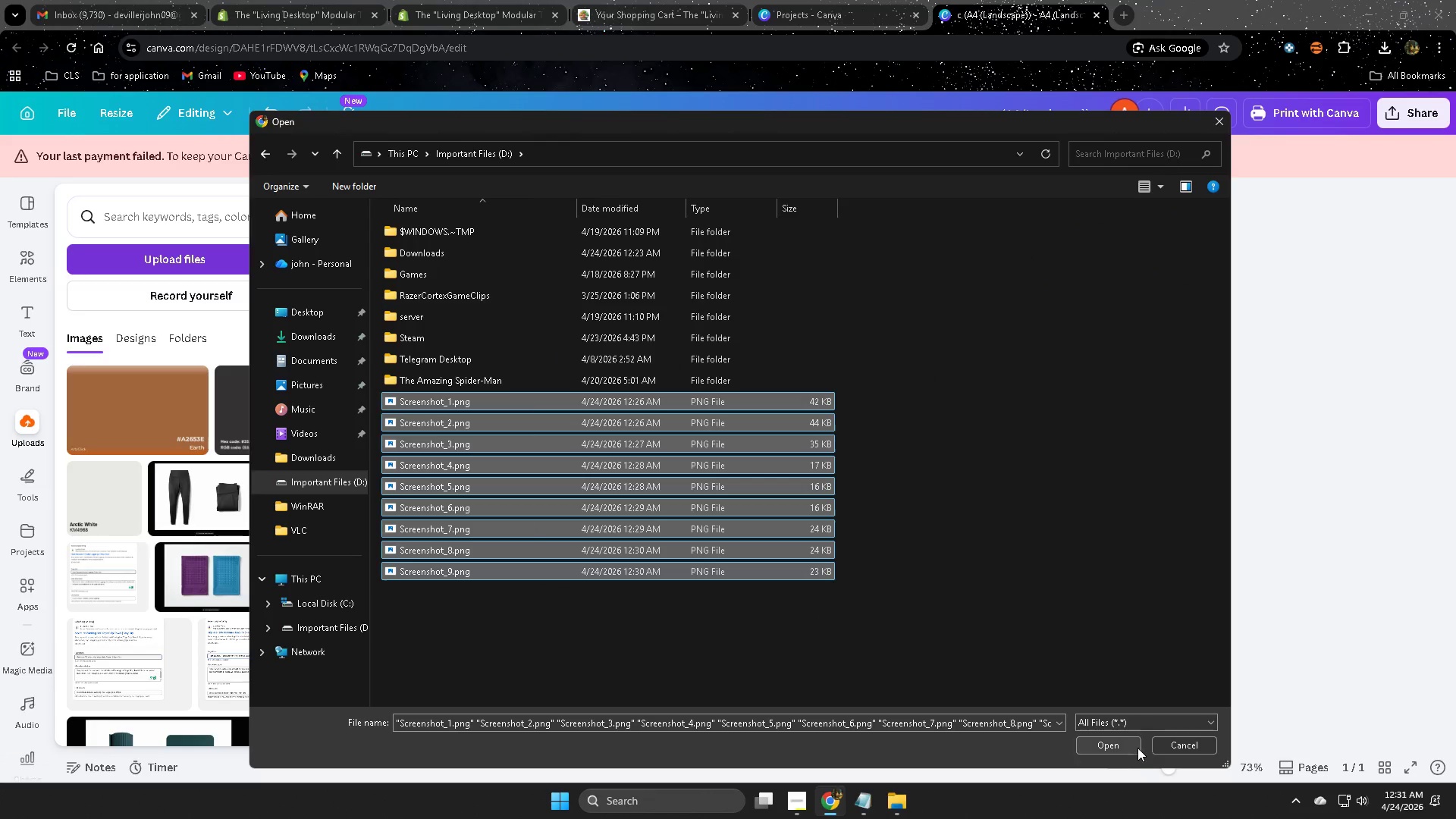 
left_click([1116, 745])
 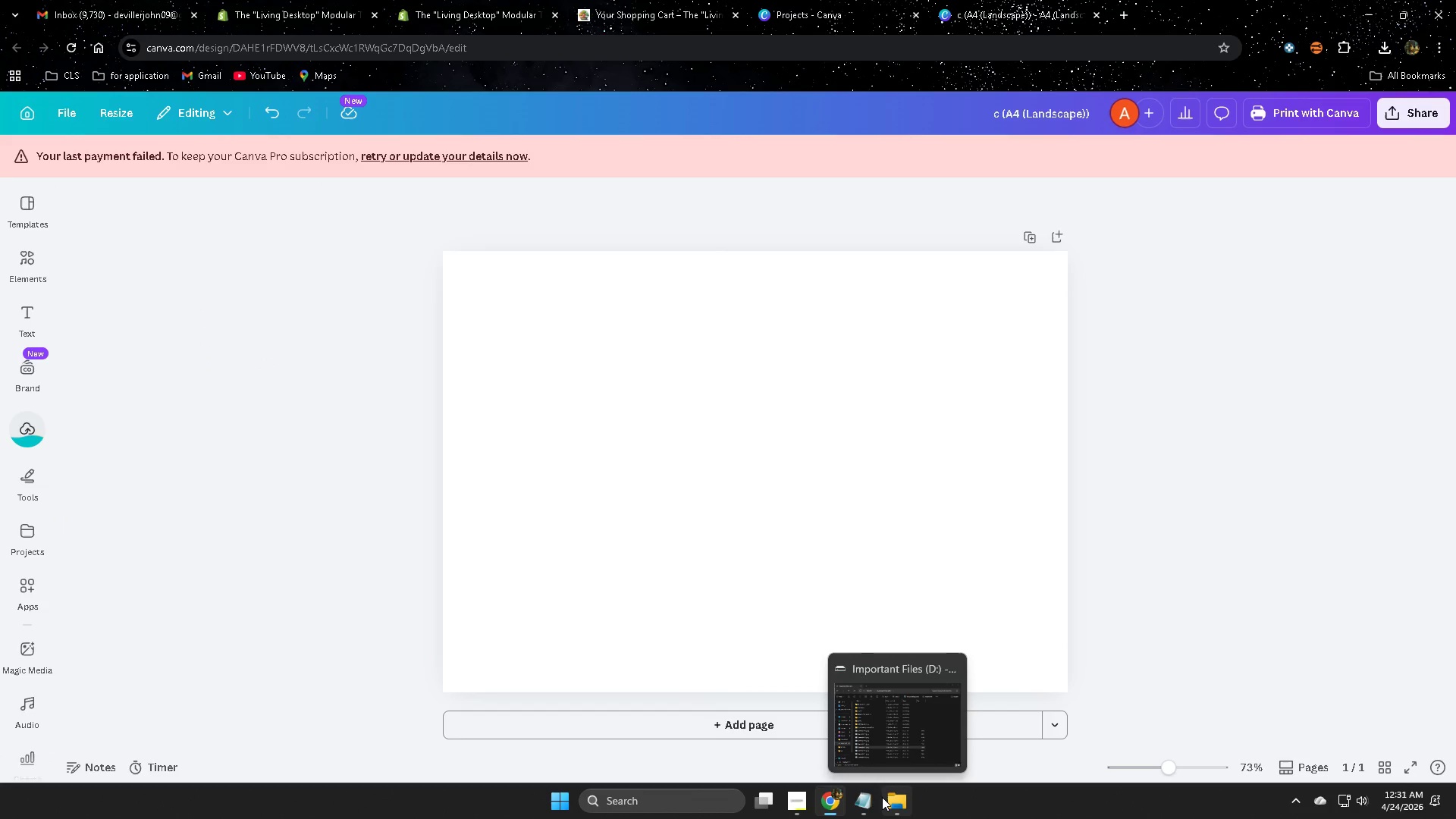 
left_click([761, 726])